 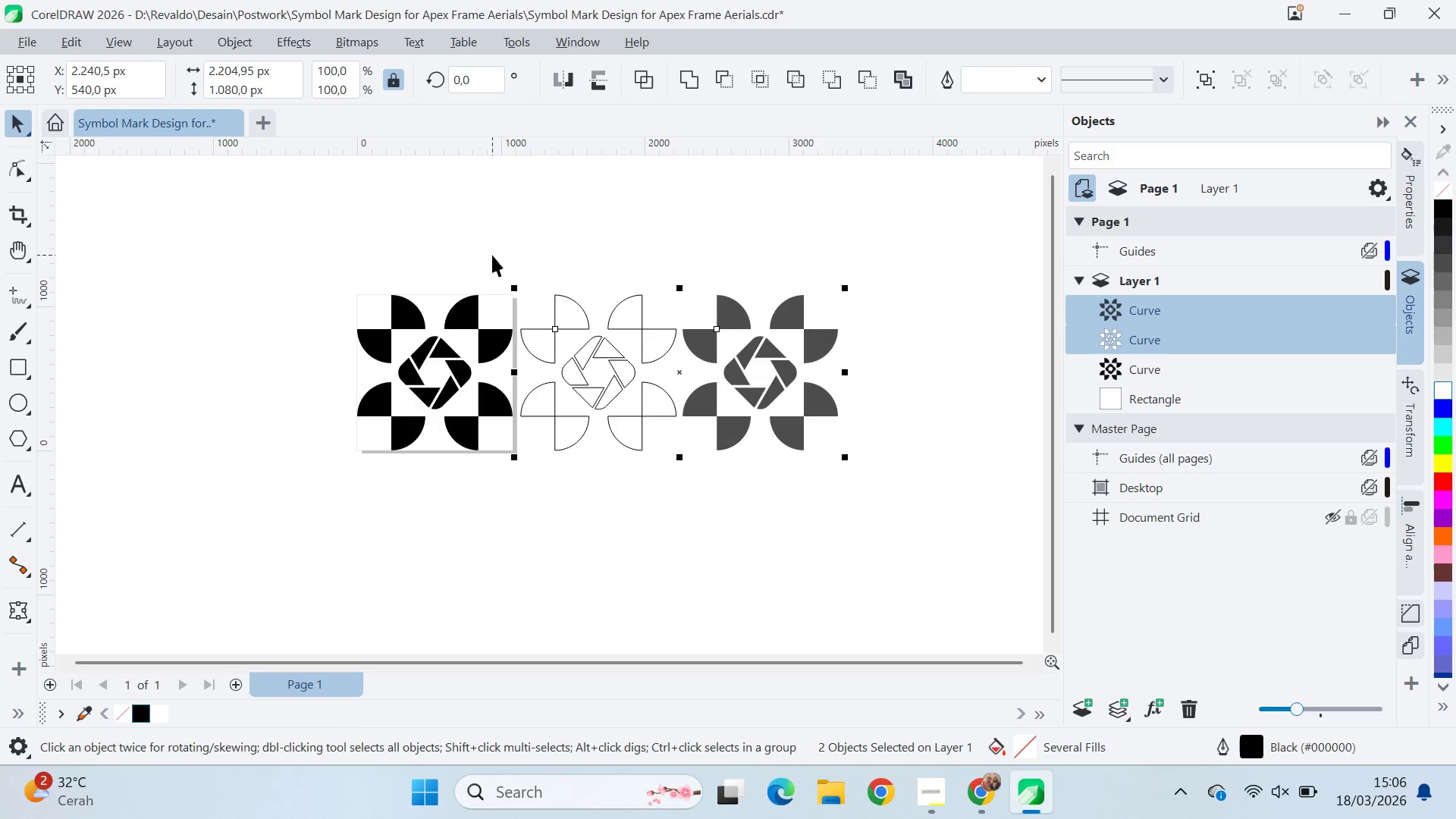 
key(Delete)
 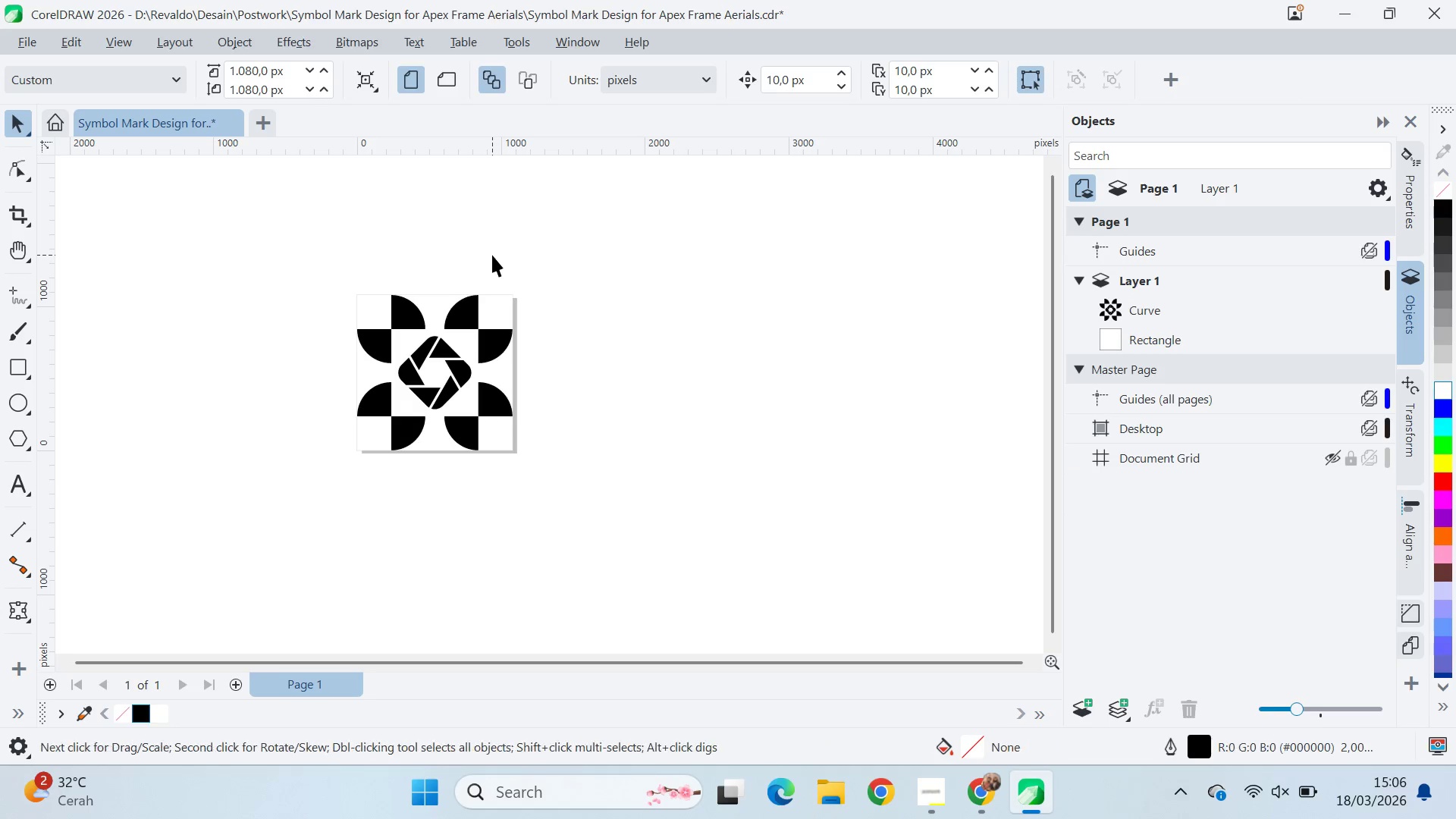 
key(Control+S)
 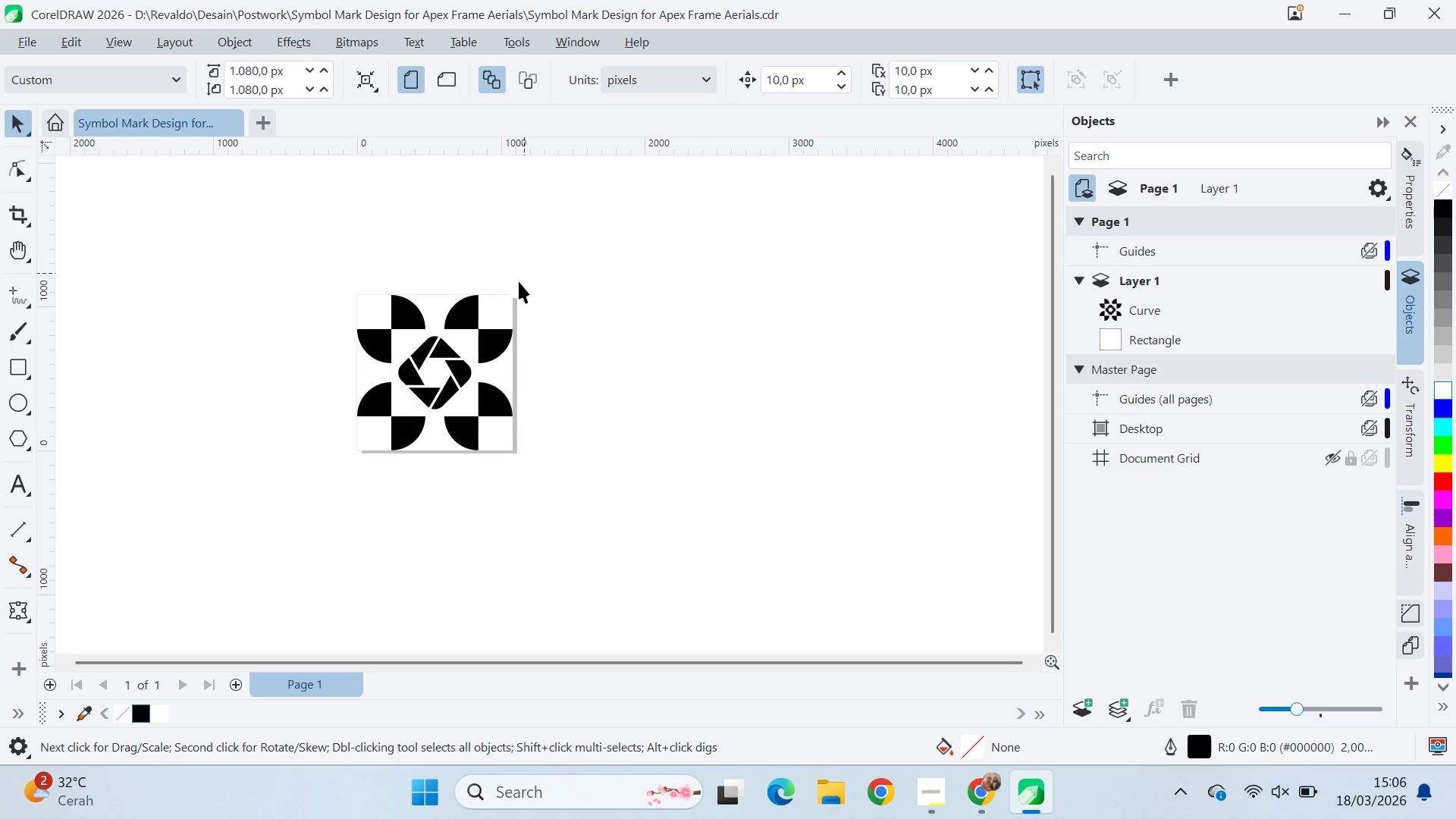 
left_click_drag(start_coordinate=[508, 293], to_coordinate=[510, 297])
 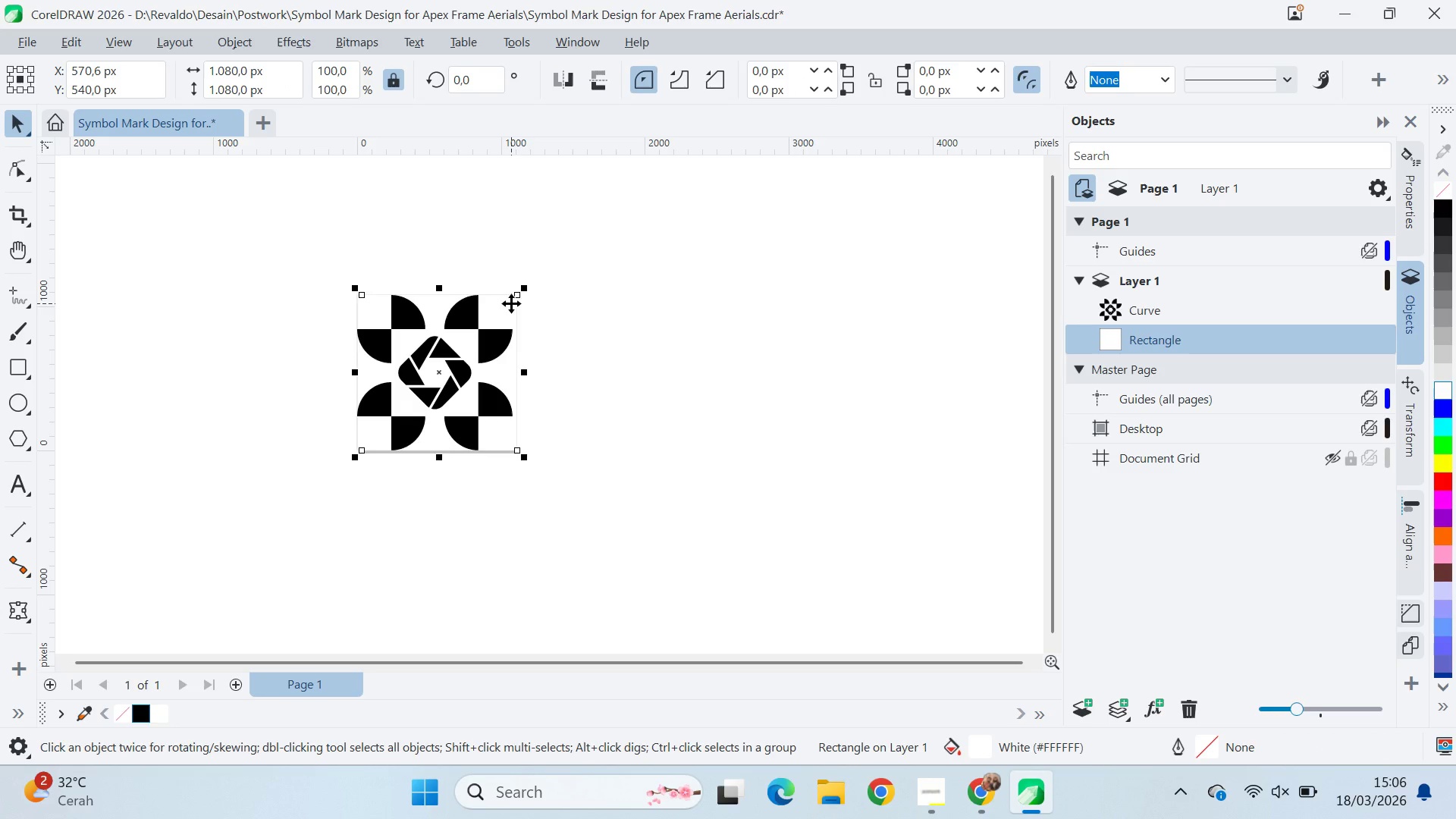 
key(Delete)
 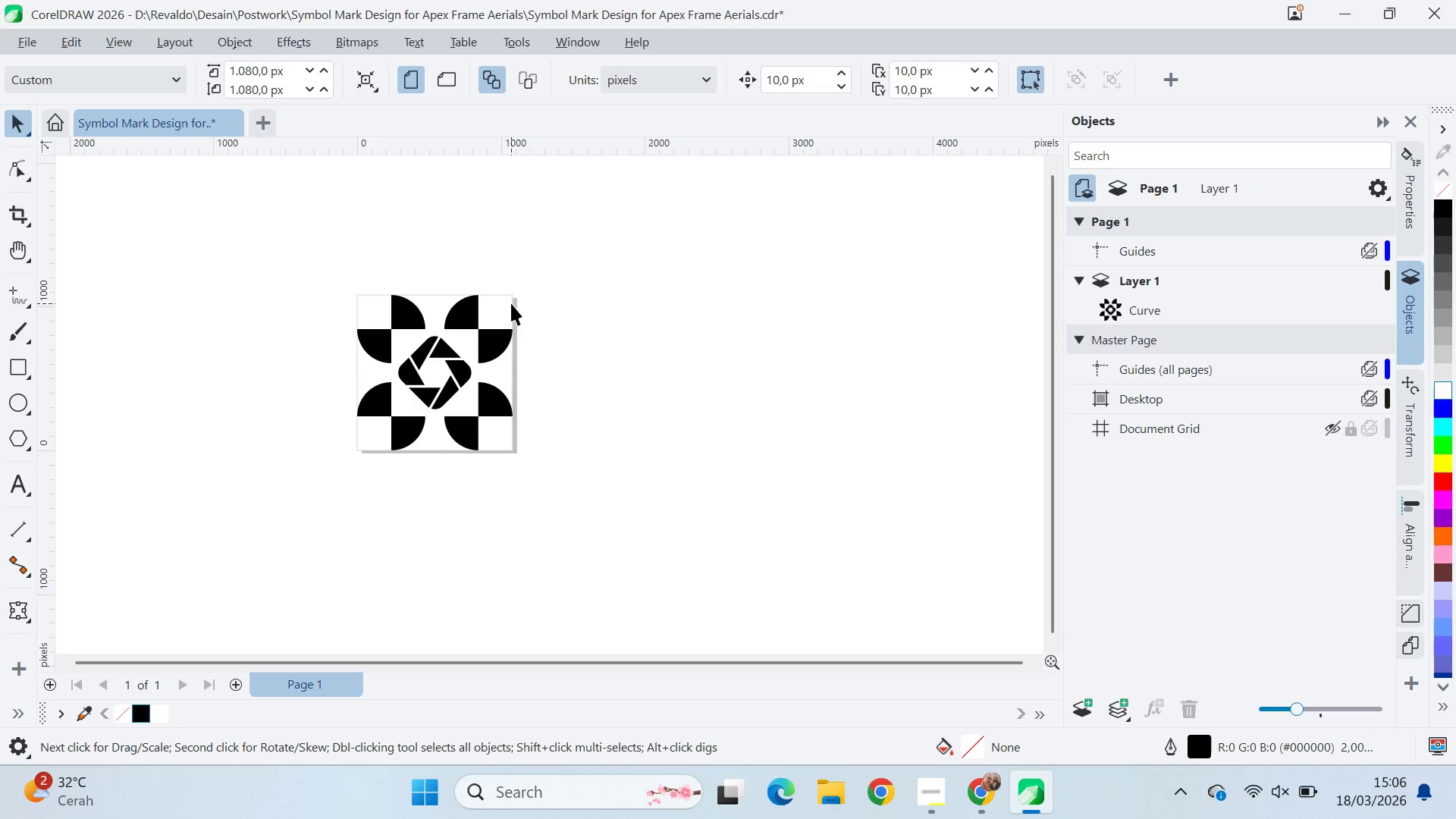 
key(Control+S)
 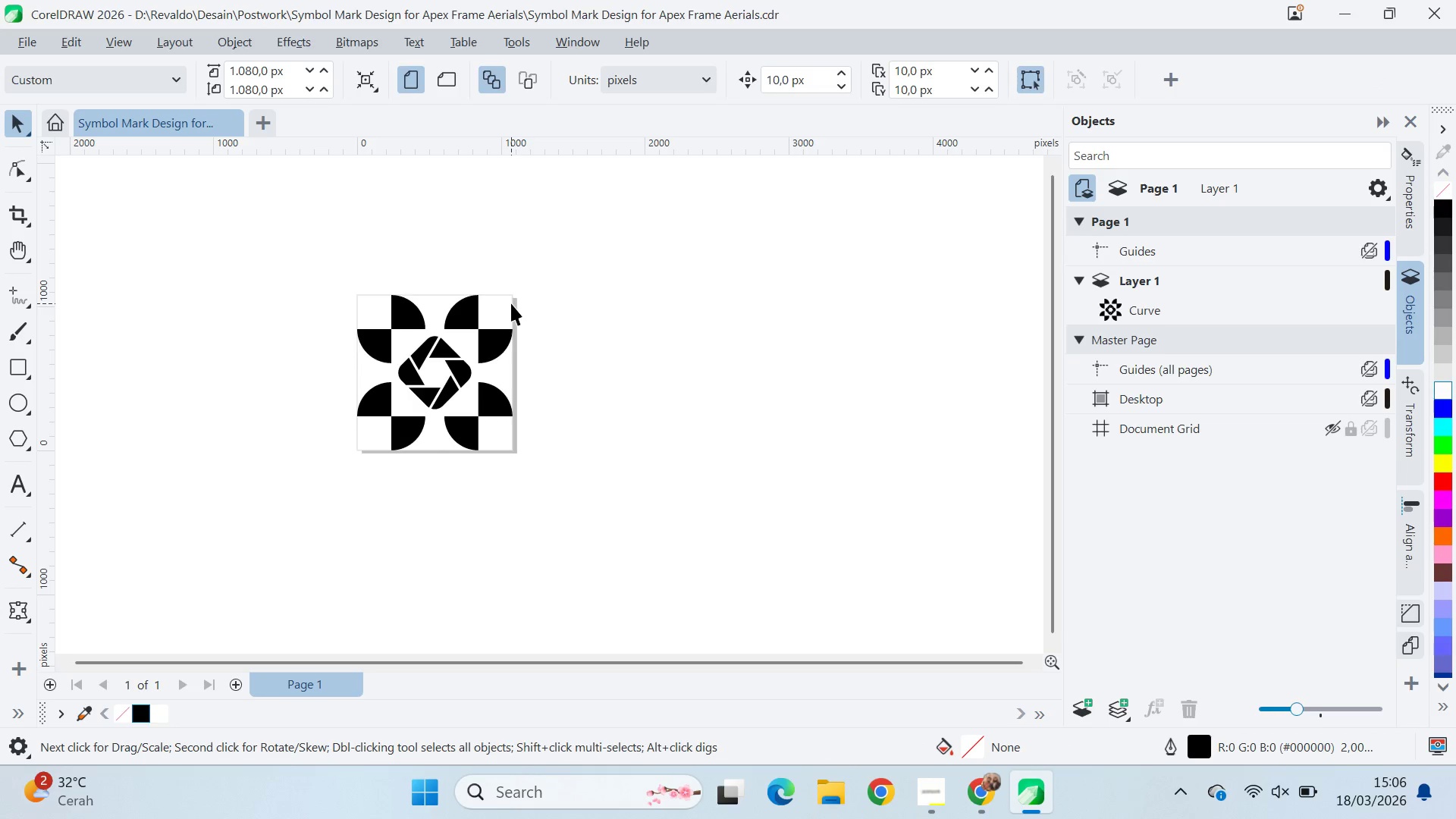 
key(Control+S)
 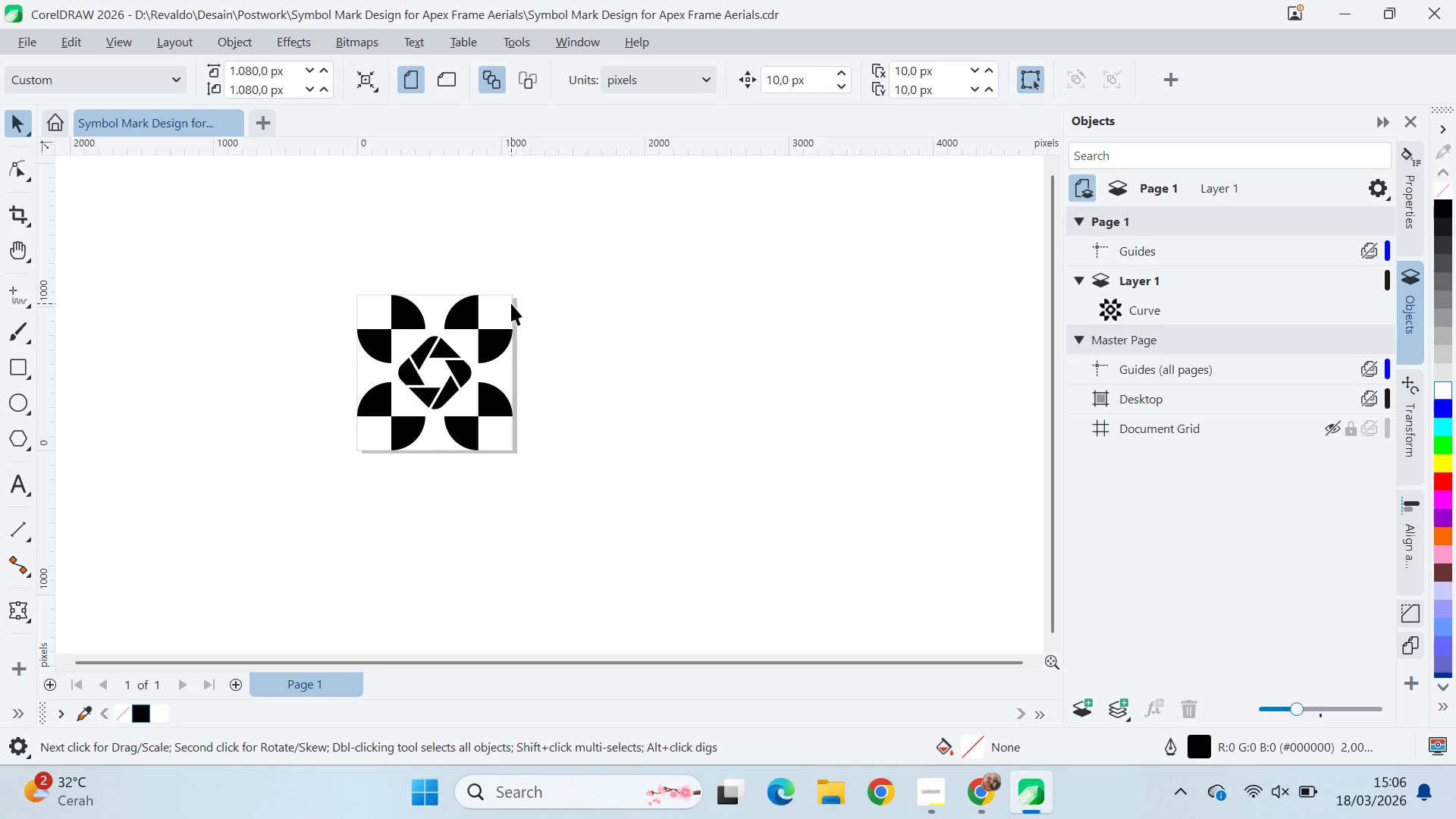 
key(Control+S)
 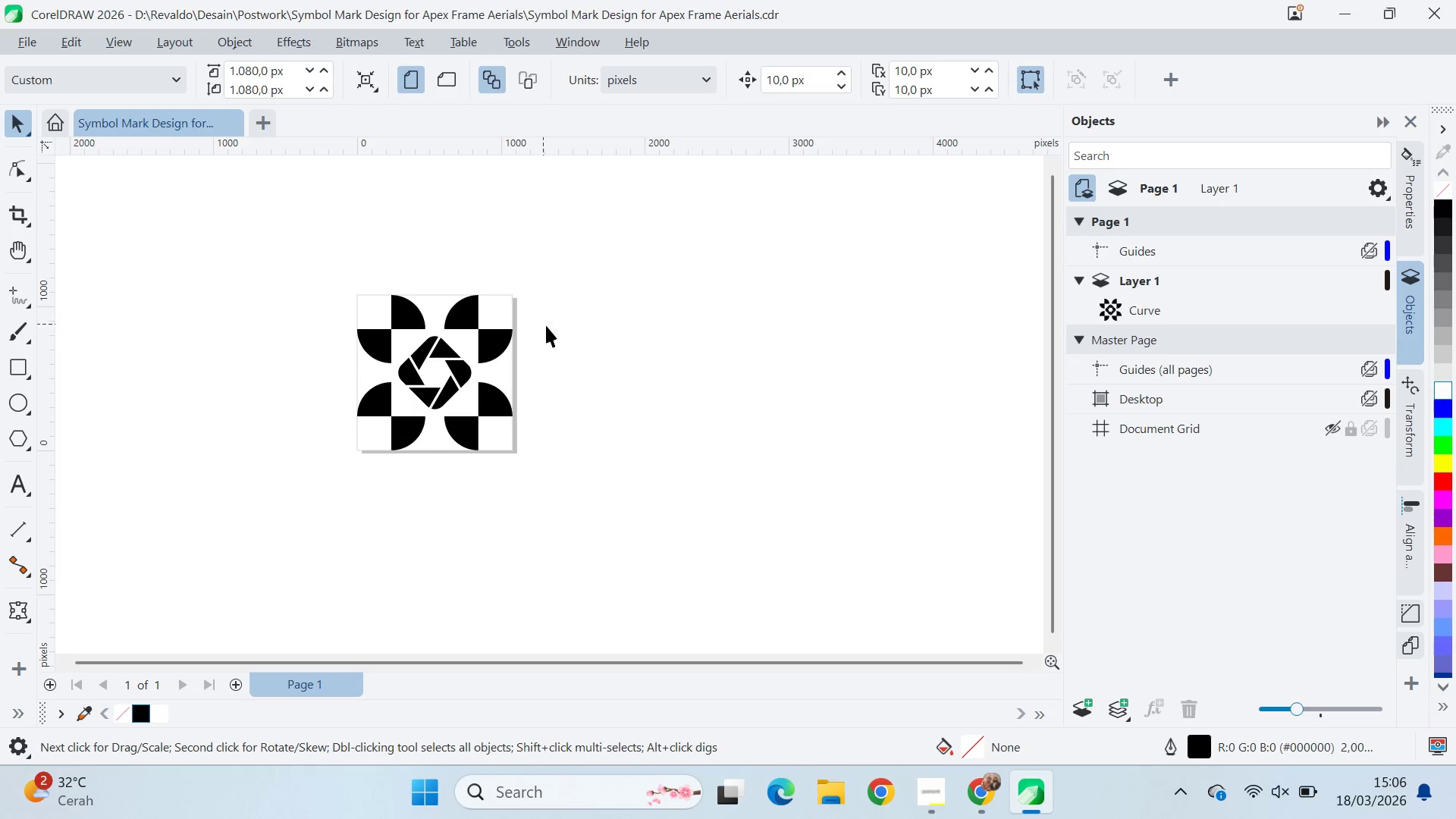 
type(qv)
 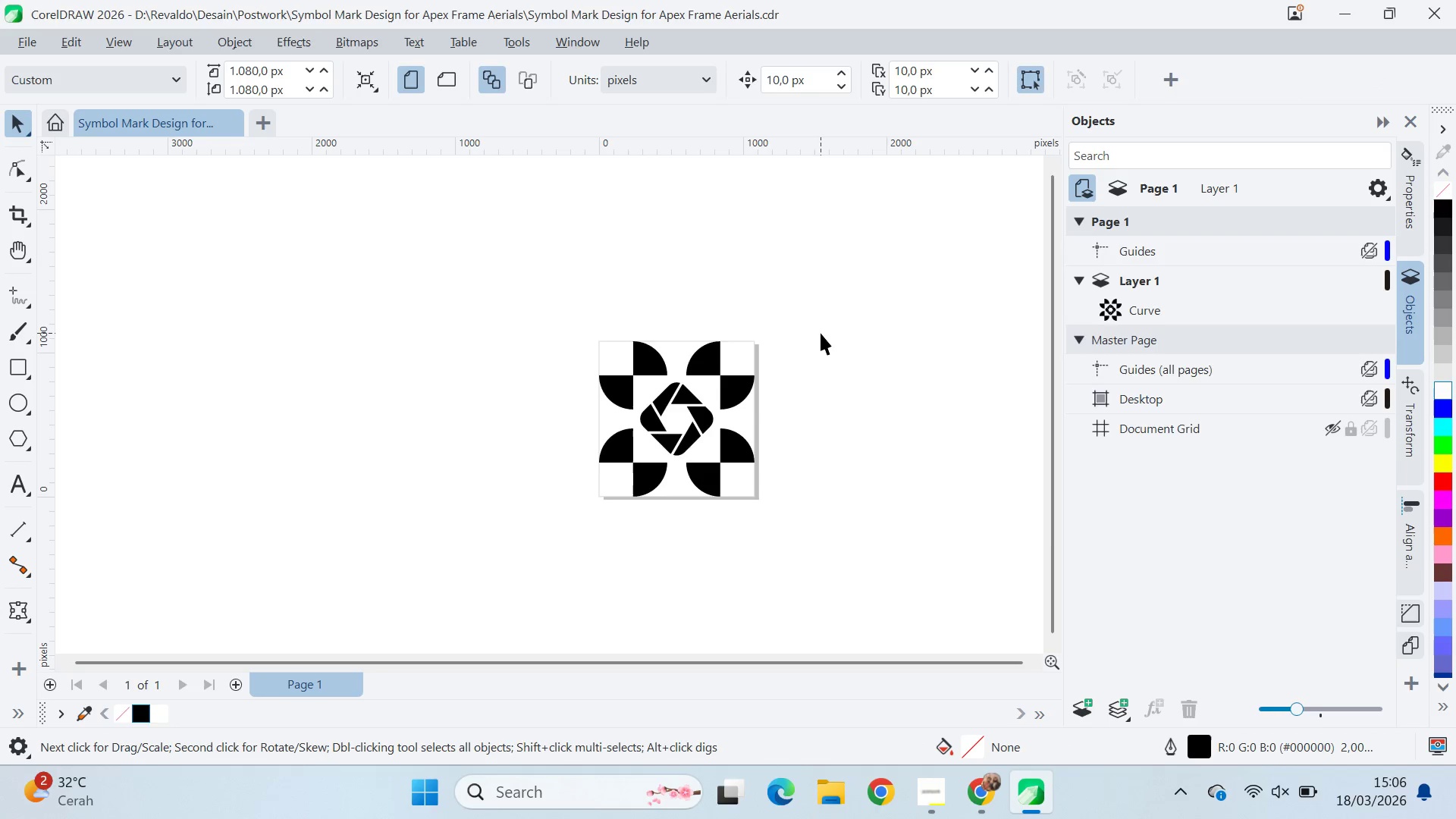 
left_click_drag(start_coordinate=[588, 328], to_coordinate=[792, 278])
 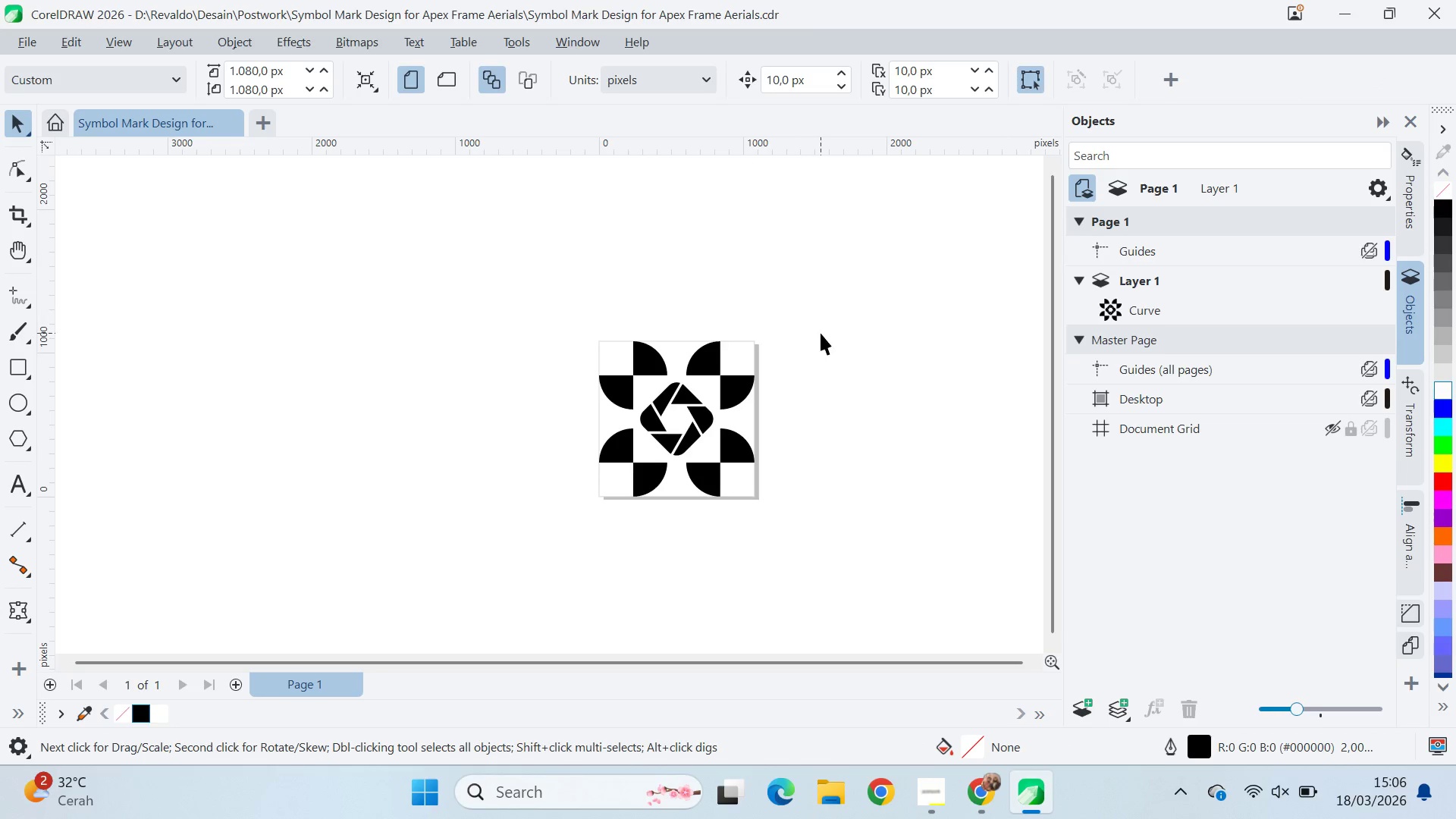 
left_click([821, 334])
 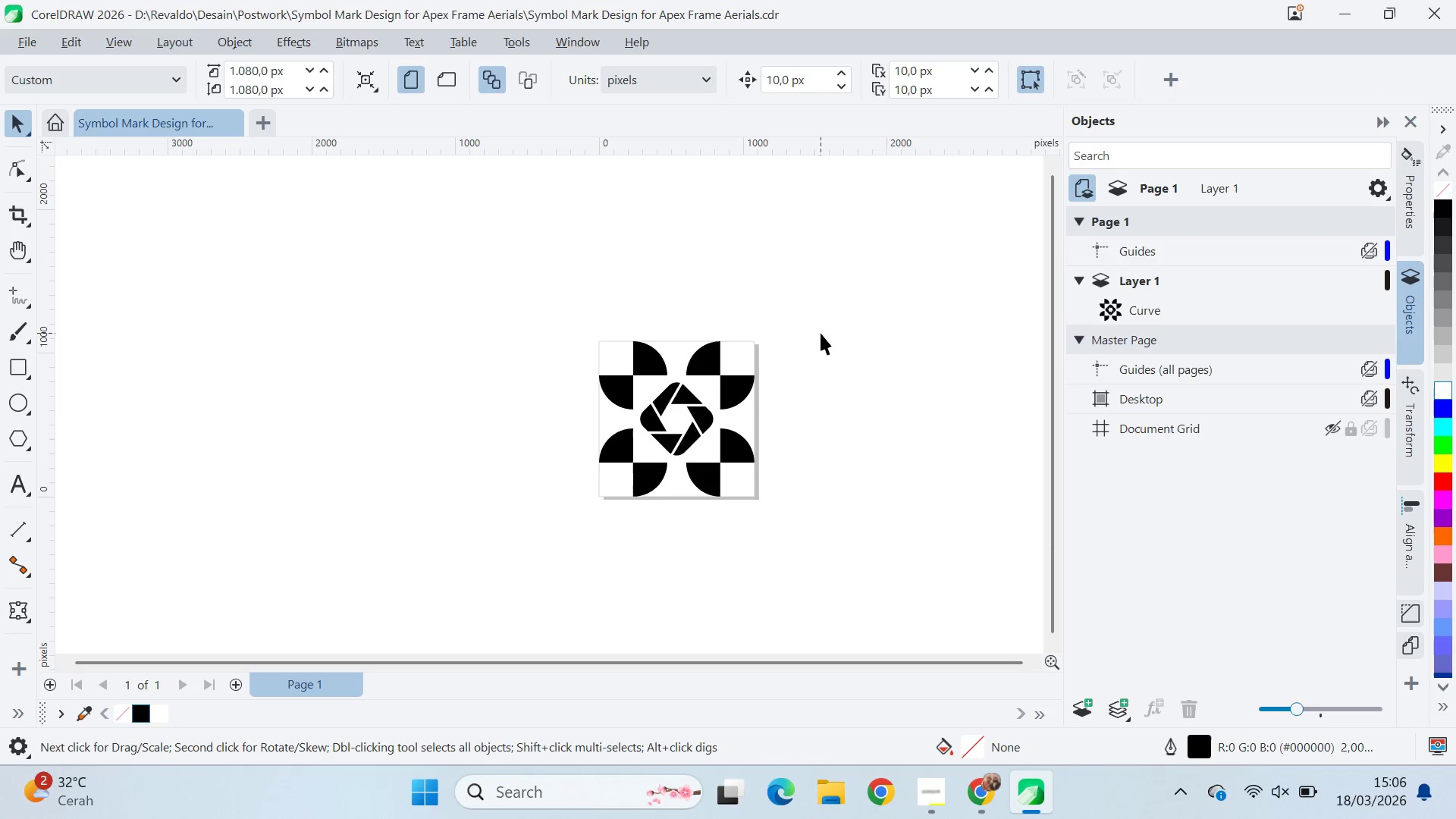 
key(Alt+AltLeft)
 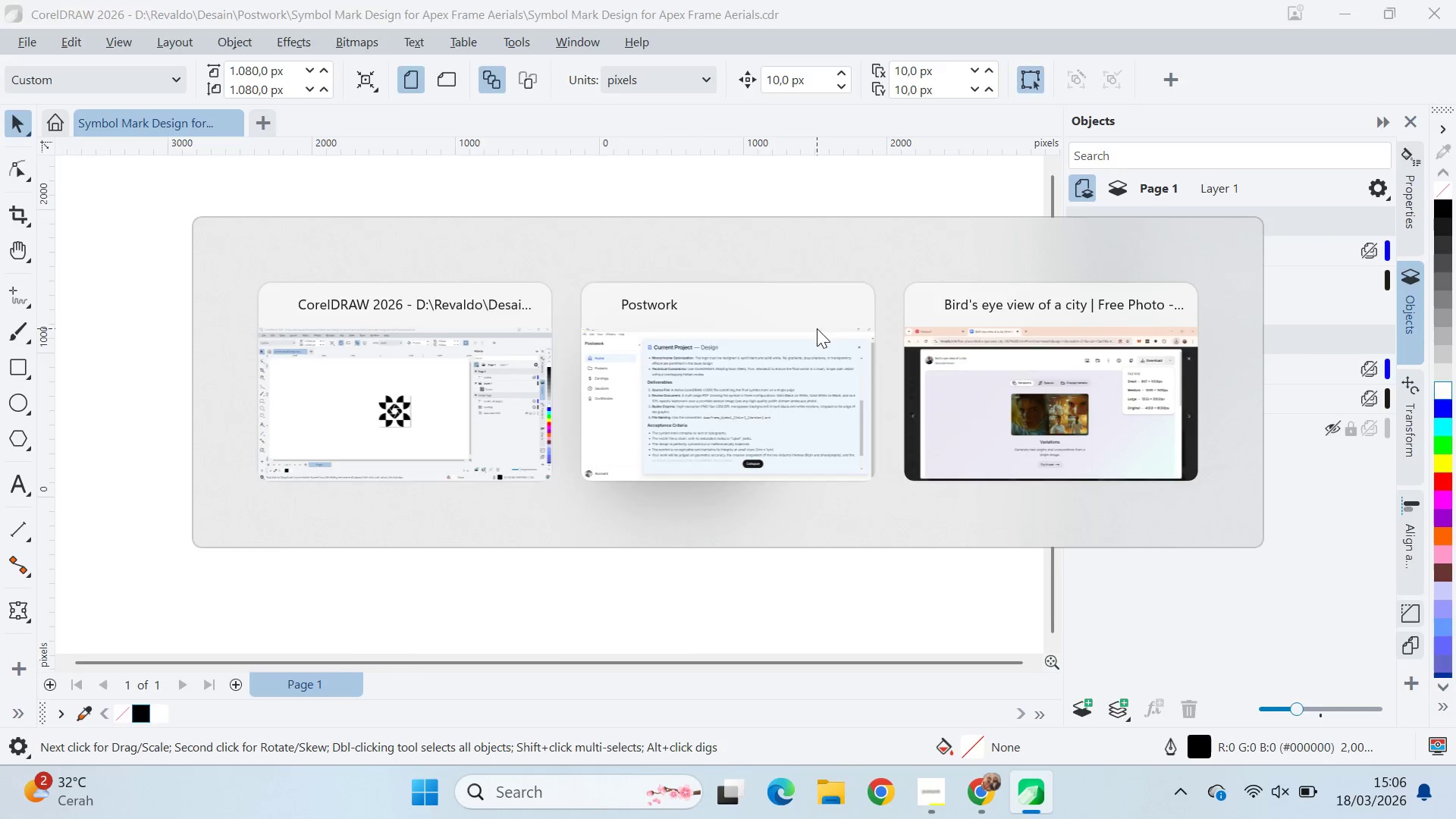 
key(Alt+Tab)